 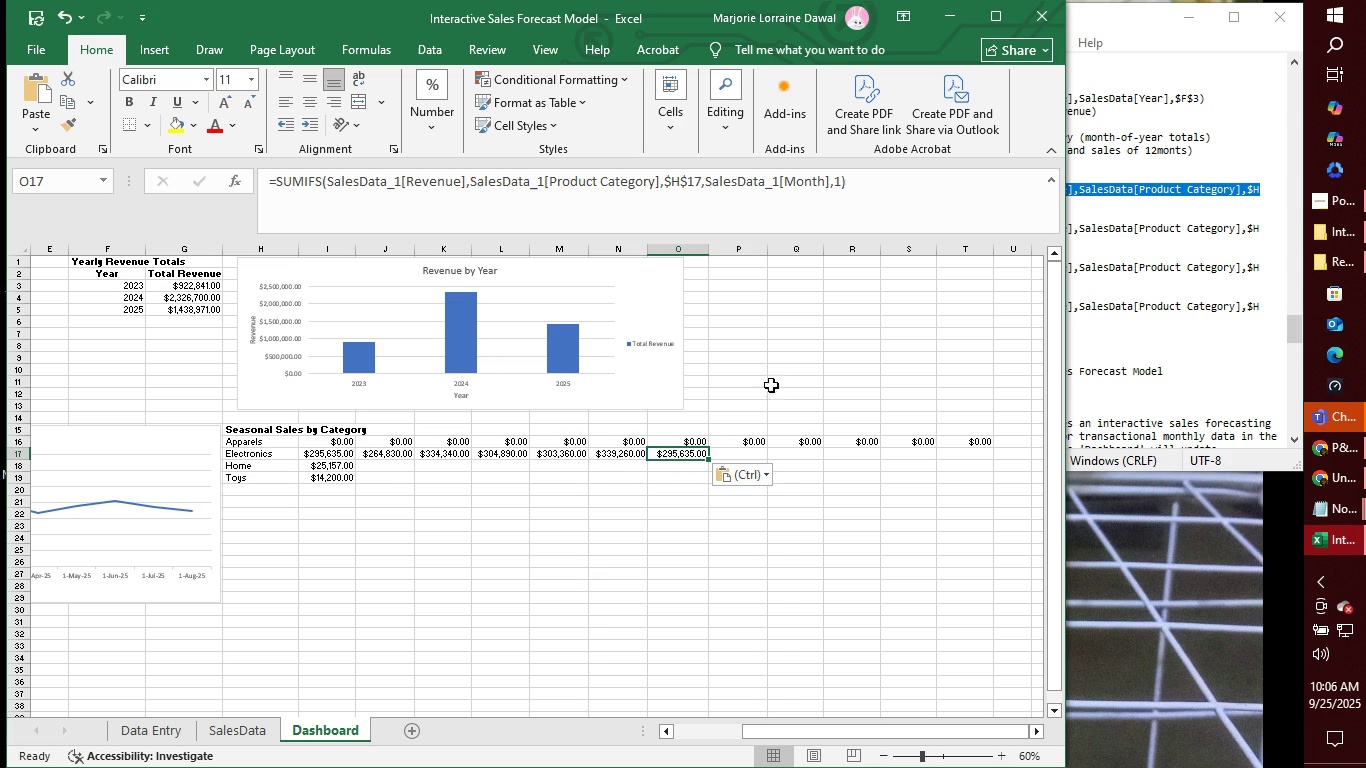 
left_click([842, 178])
 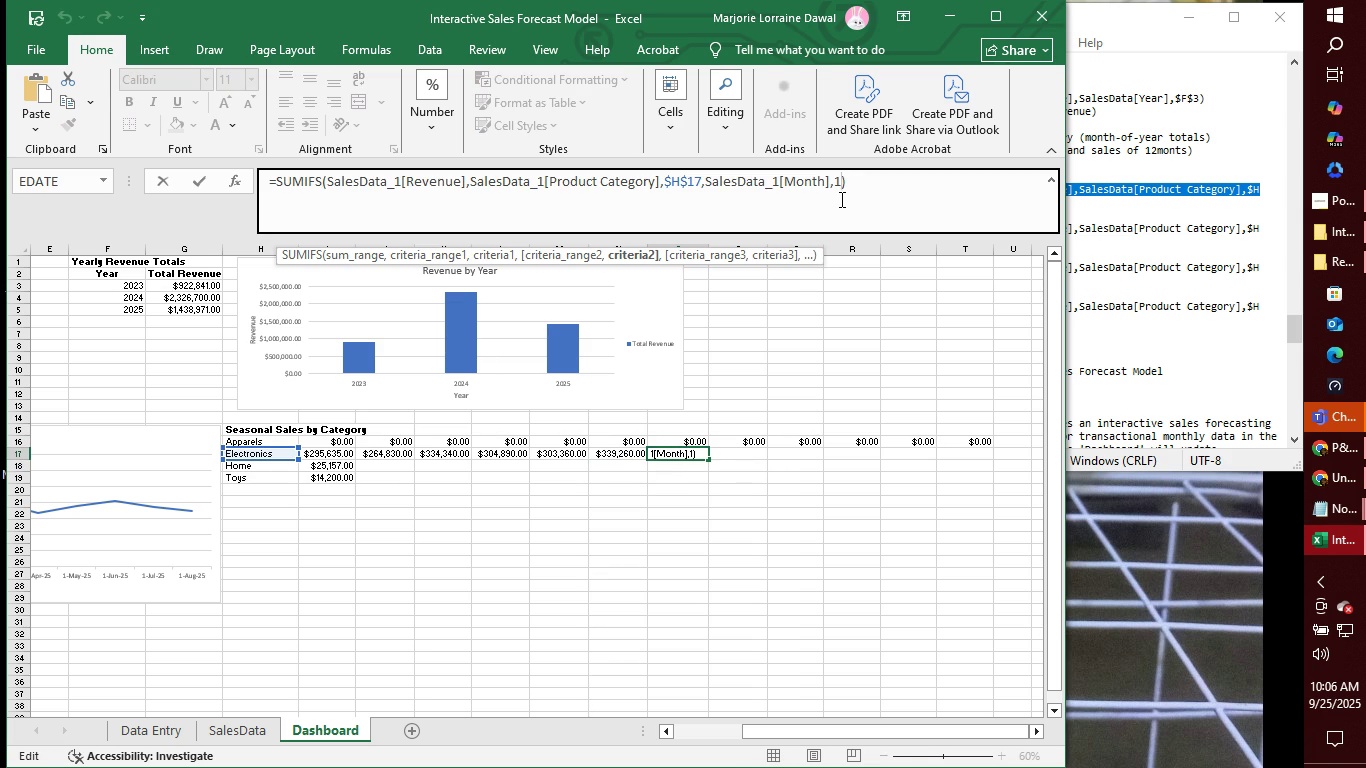 
key(Backspace)
 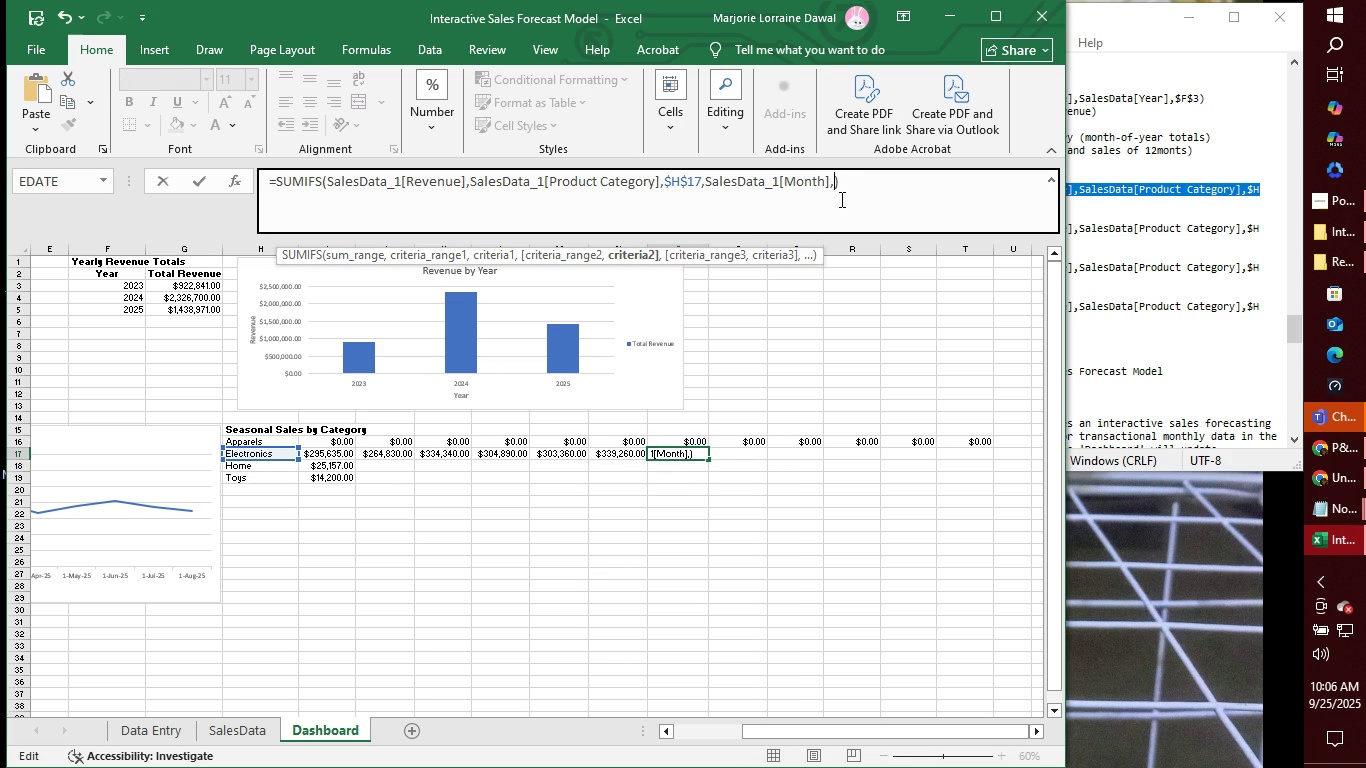 
key(7)
 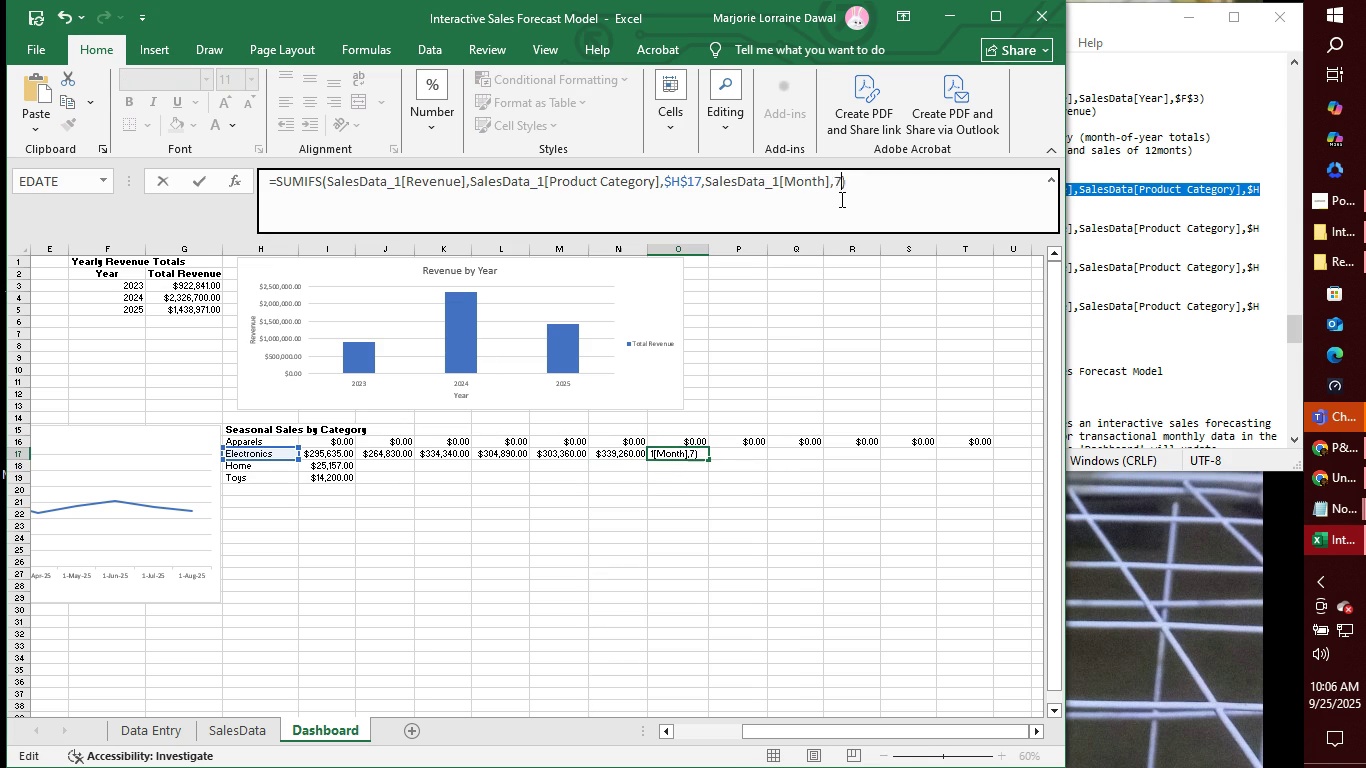 
key(Enter)
 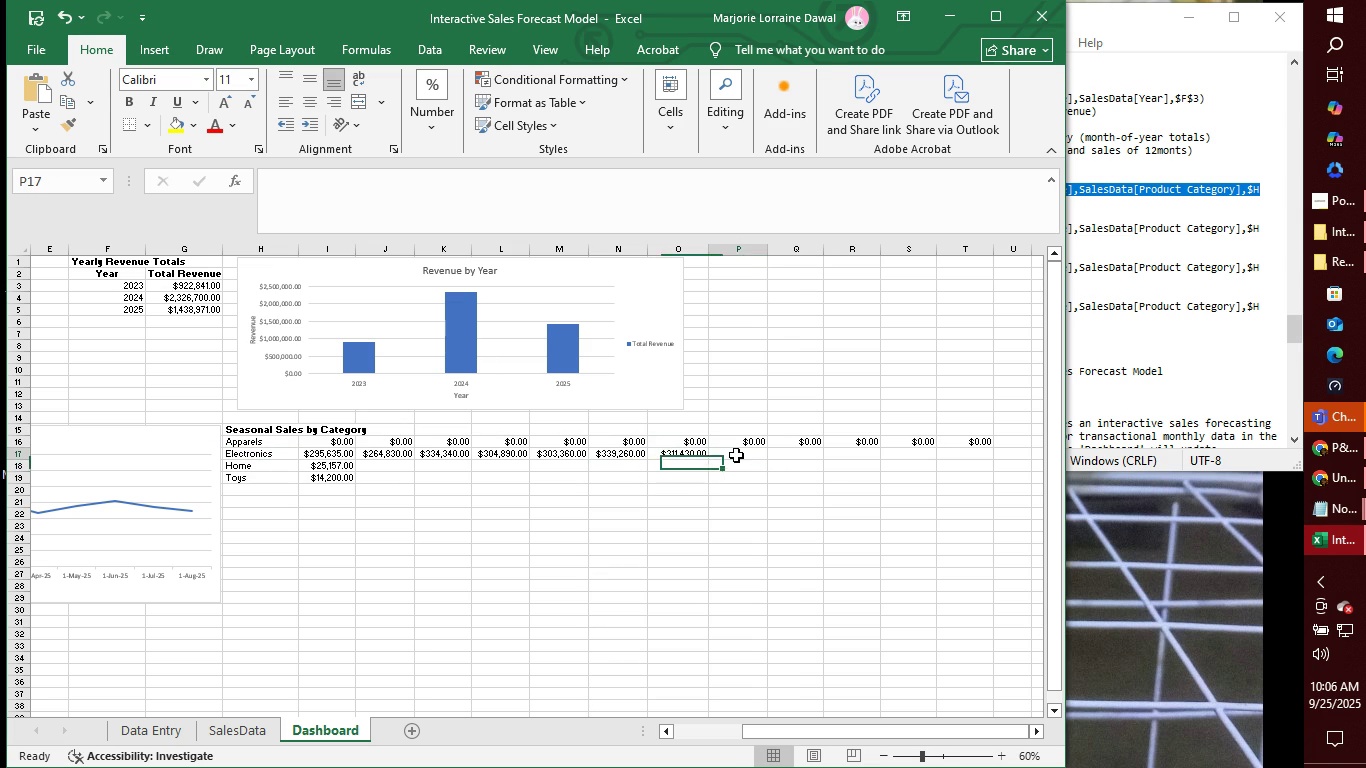 
left_click([736, 455])
 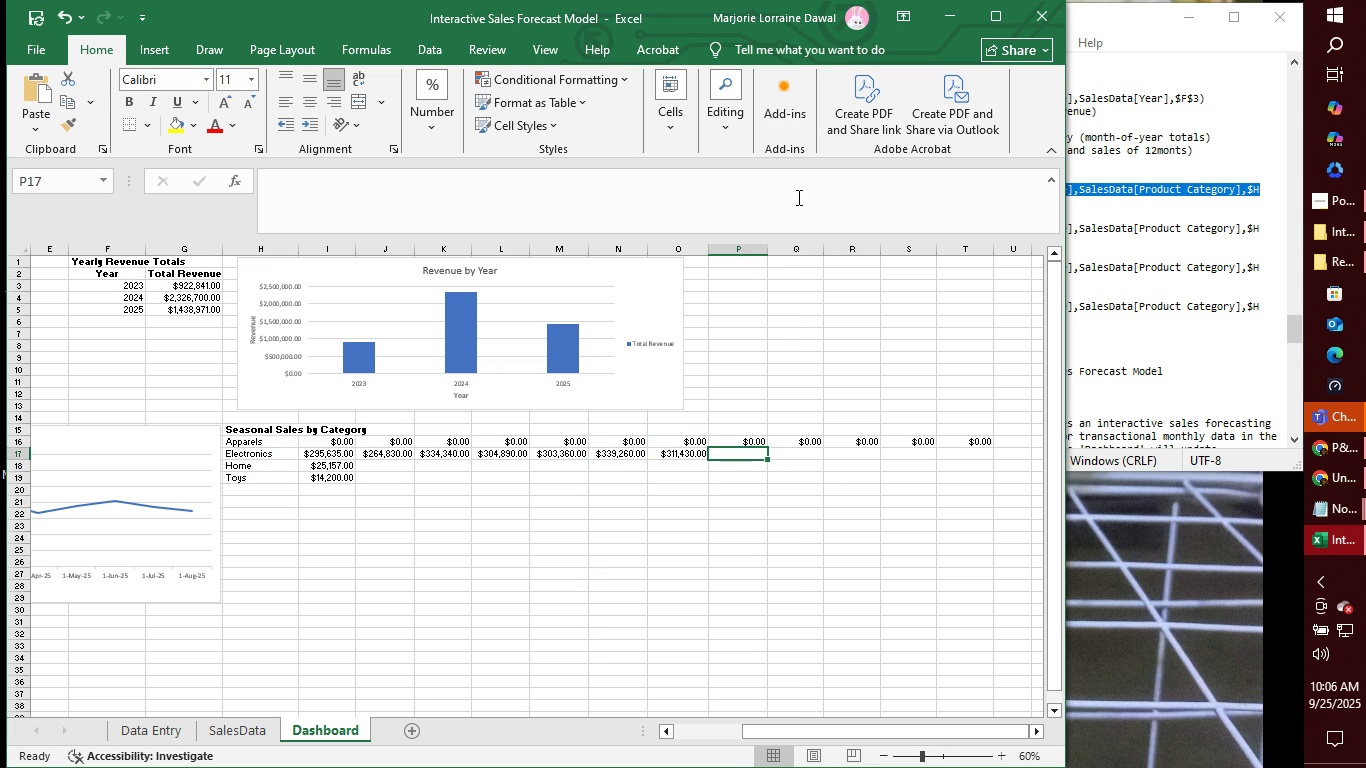 
left_click([797, 197])